 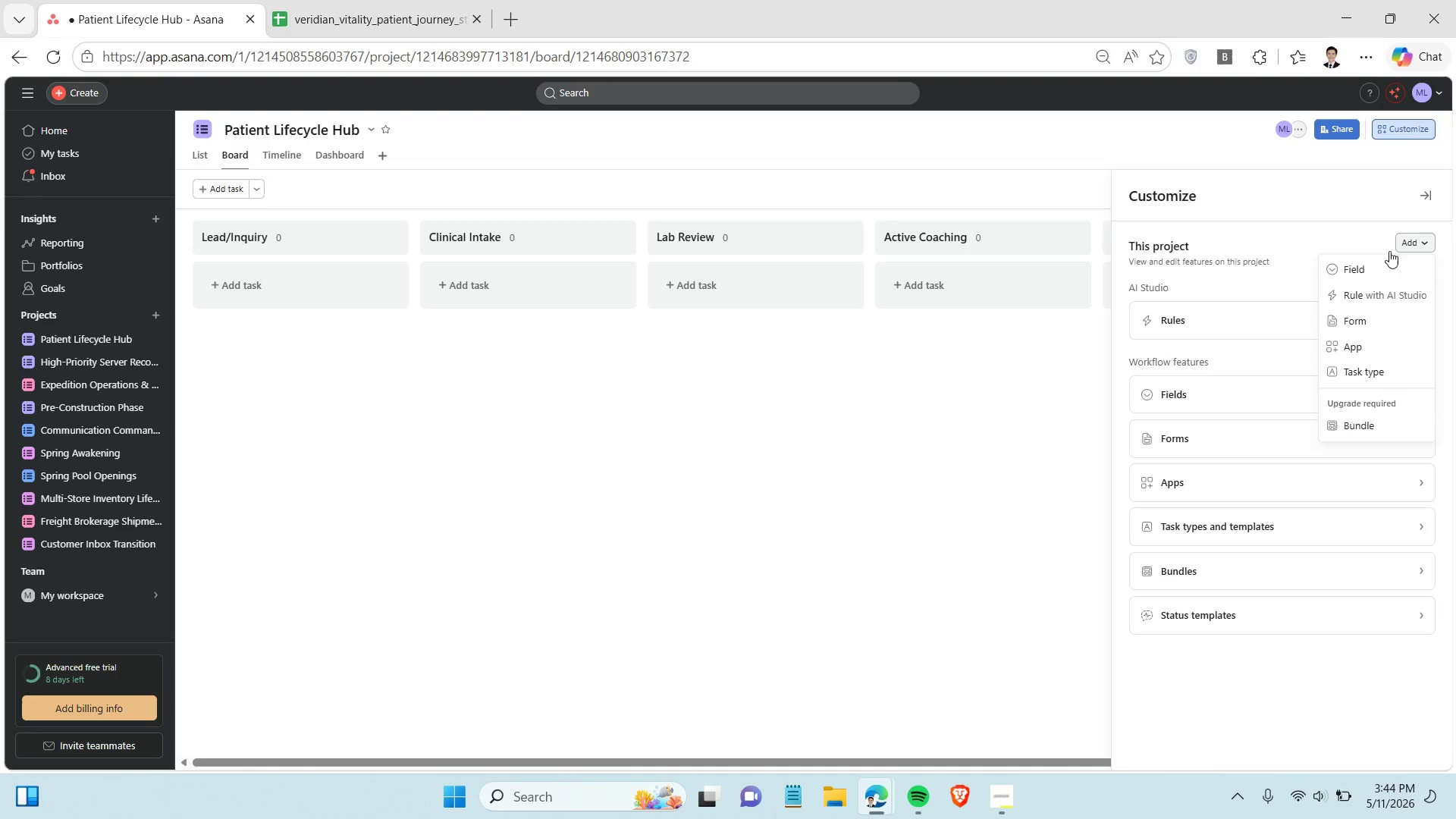 
left_click([1373, 266])
 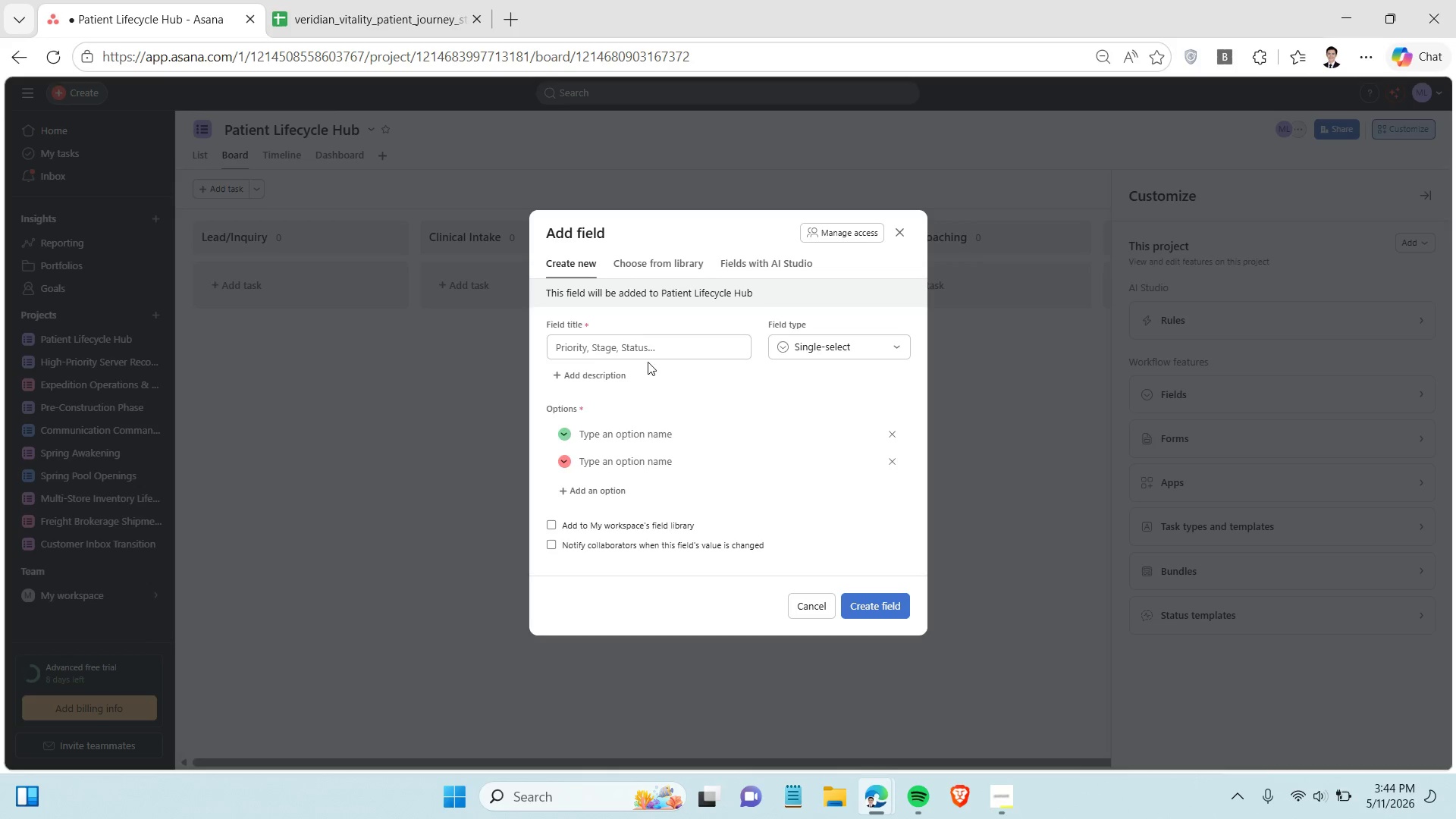 
left_click([645, 353])
 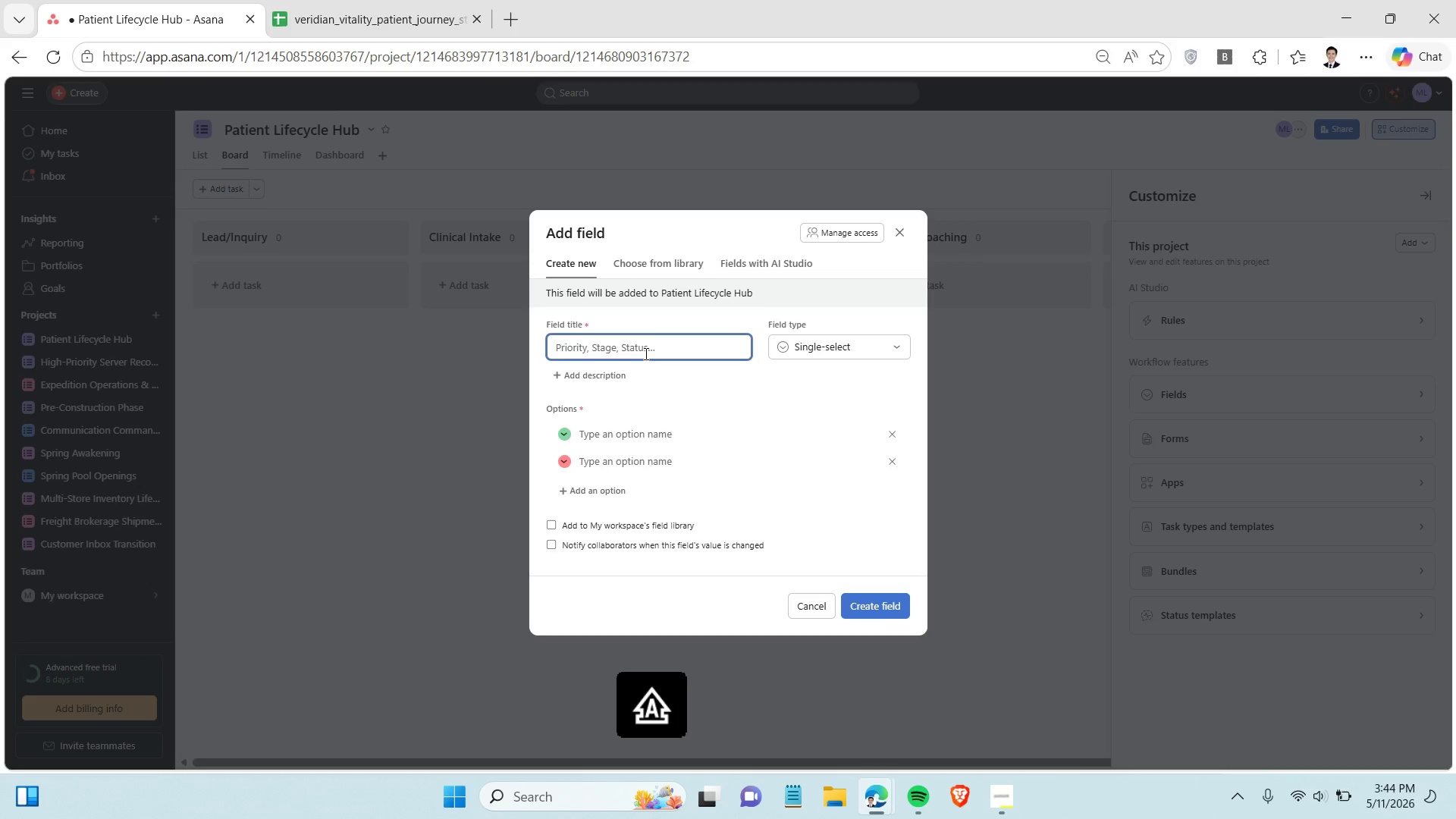 
type(Patient Tiew)
key(Backspace)
type(r)
 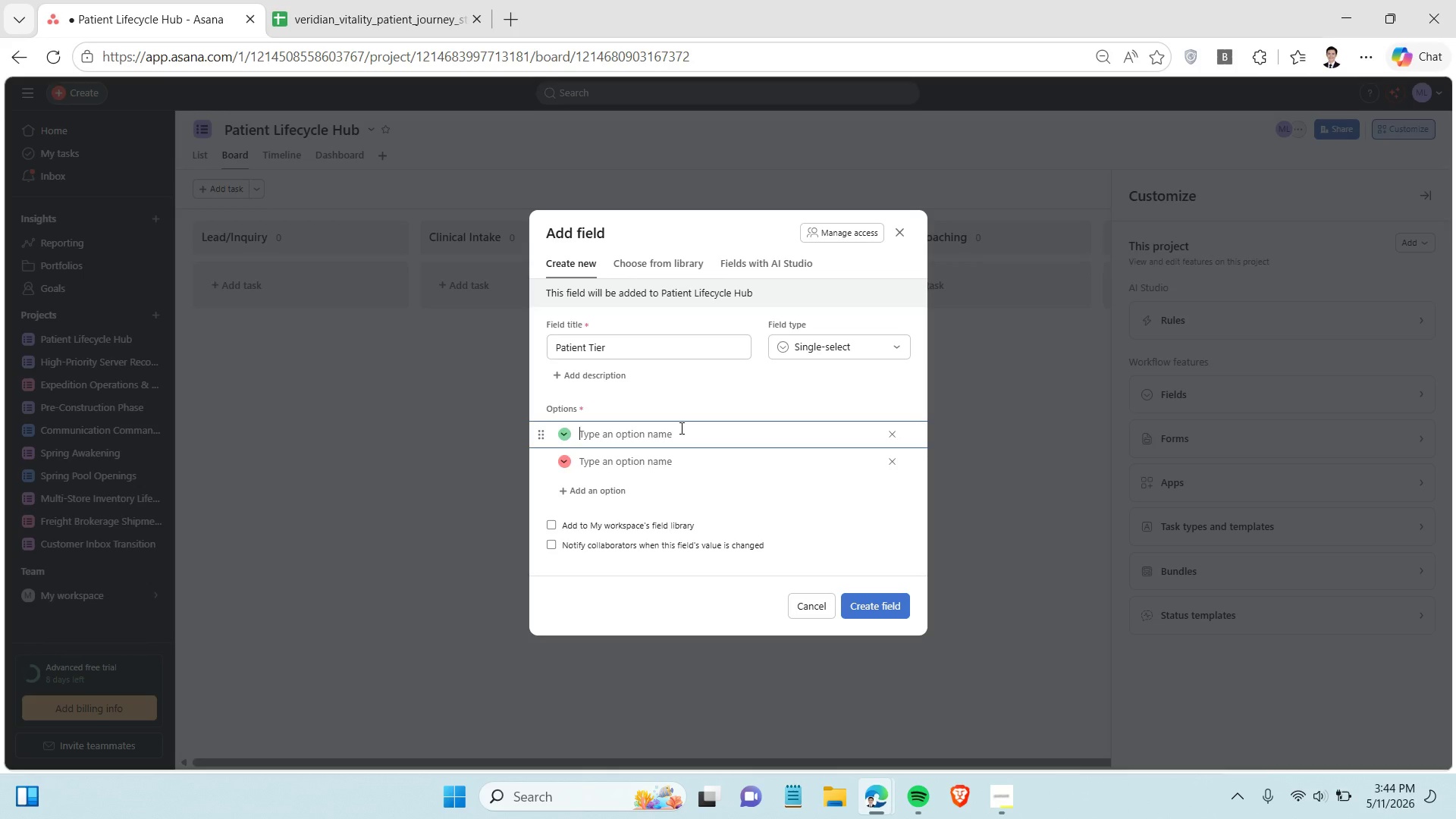 
type(Basic)
 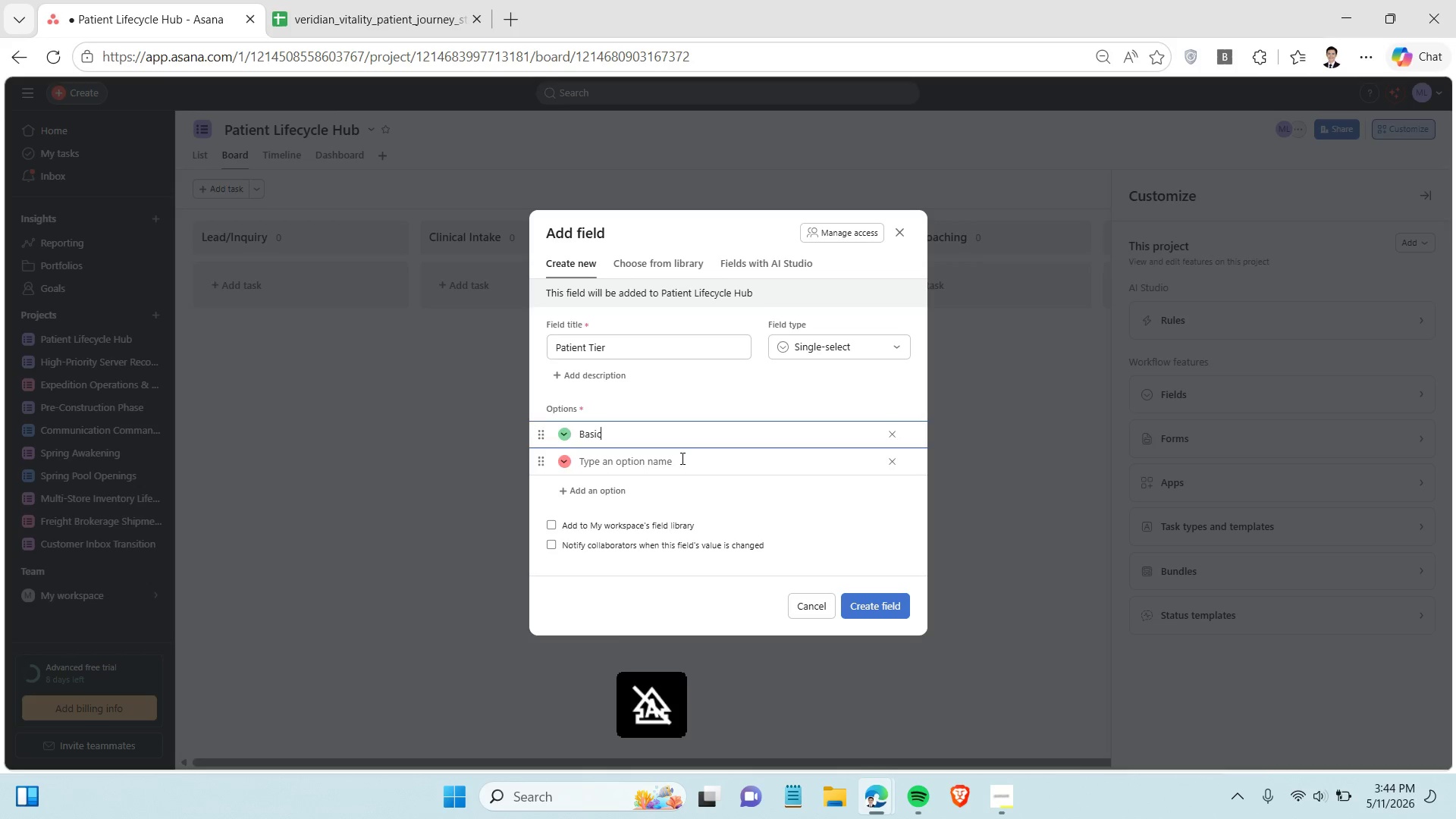 
left_click([682, 463])
 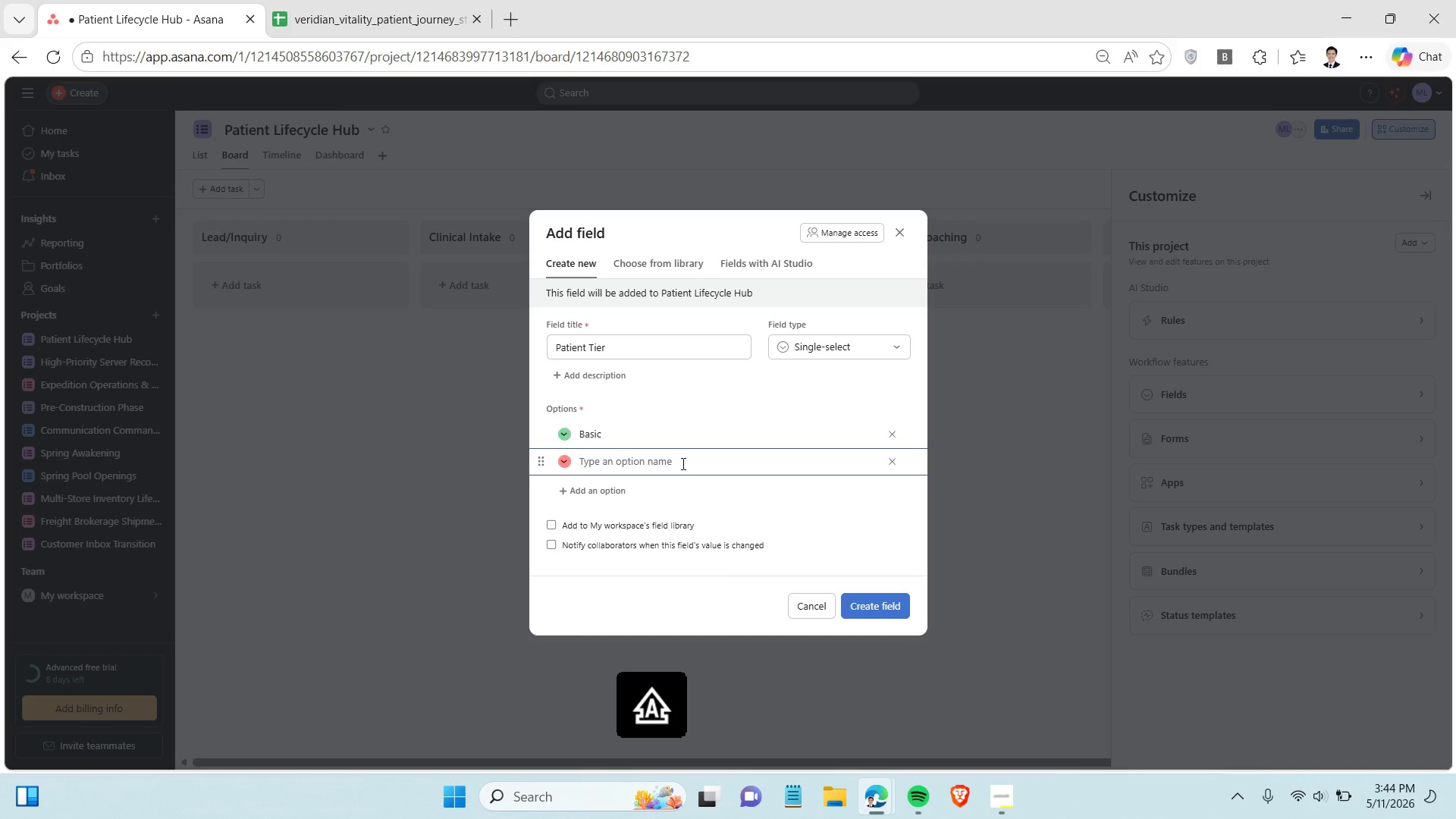 
type(Standa)
 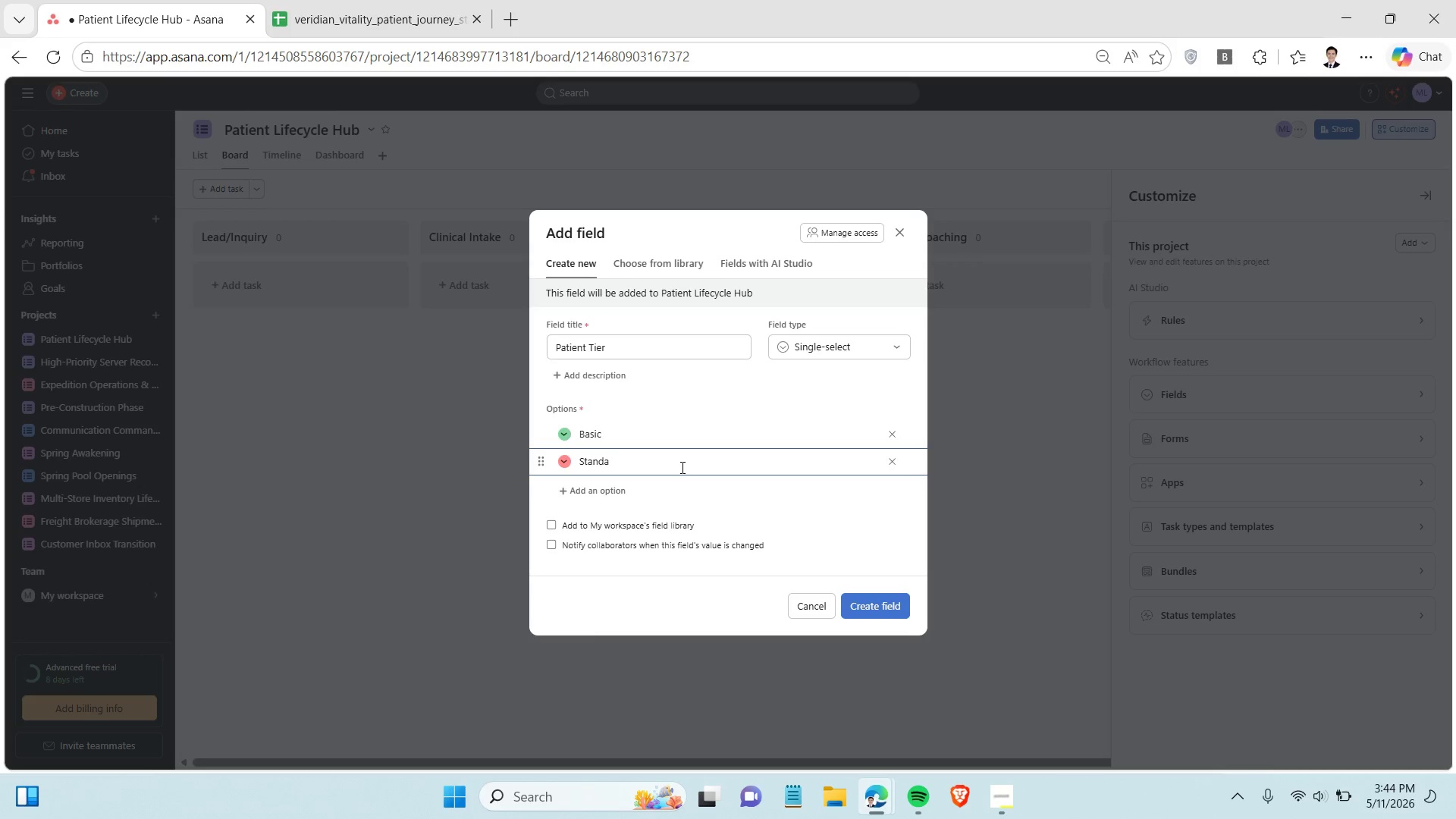 
type(rd)
 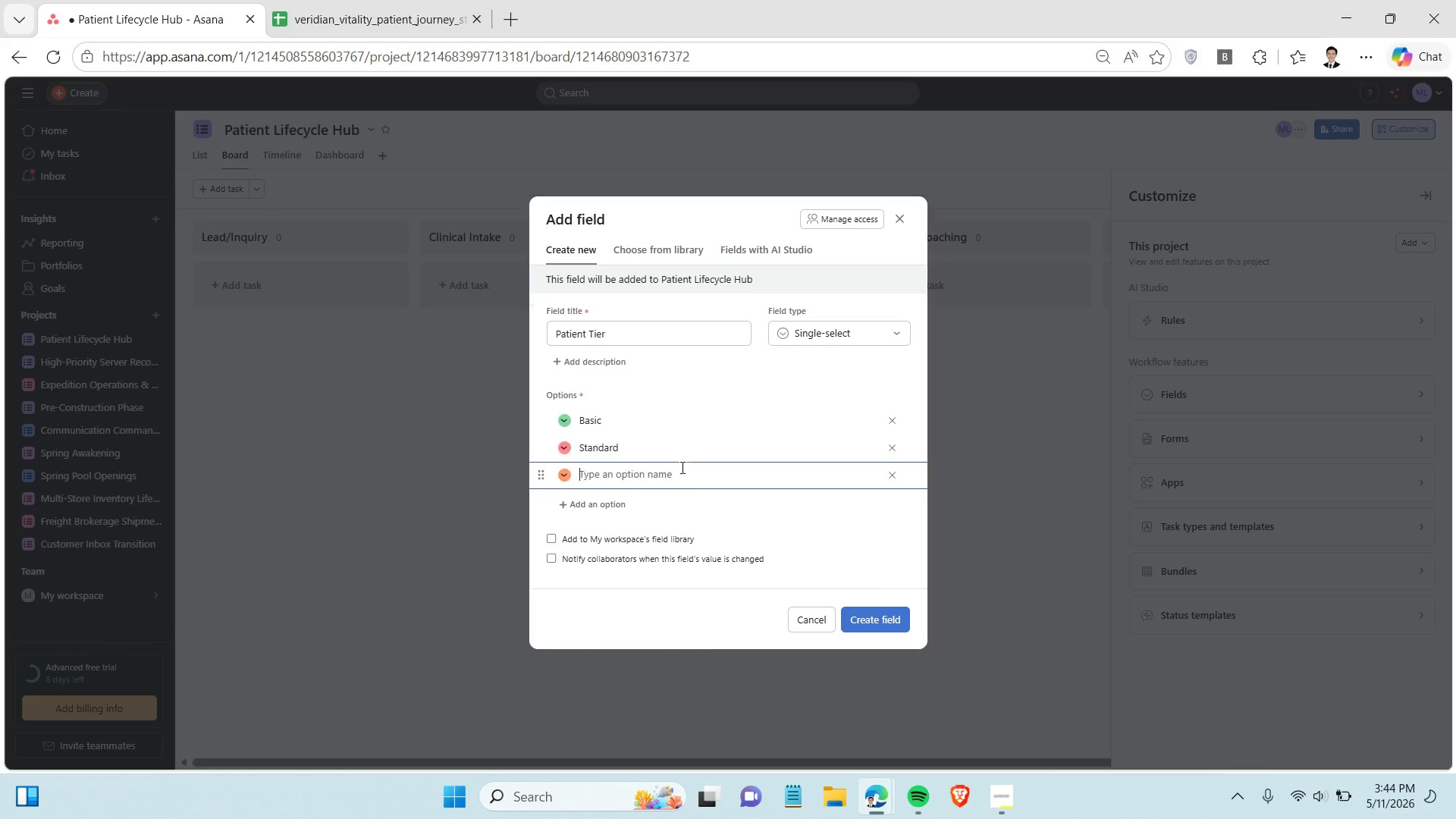 
key(Enter)
 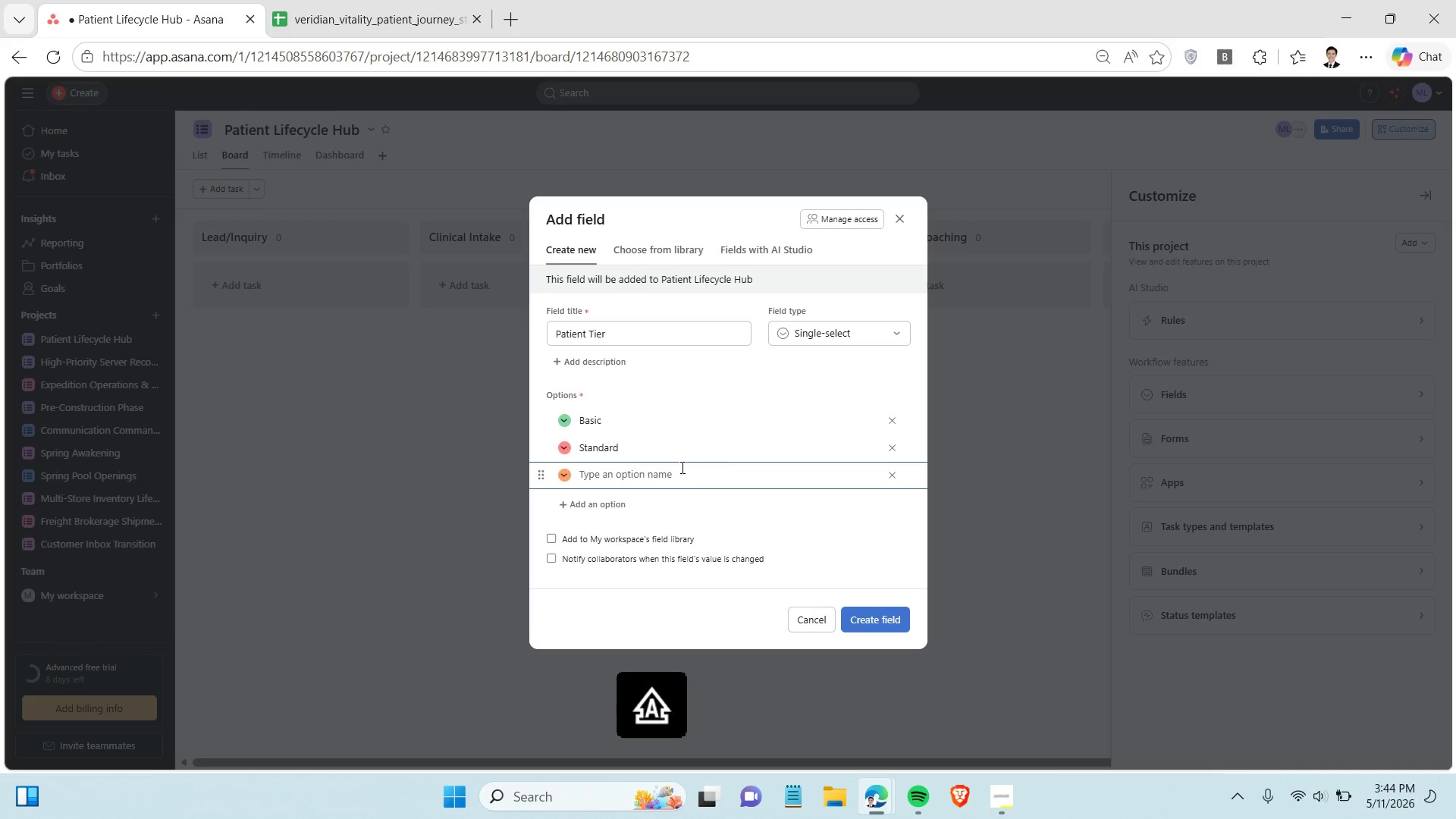 
type(VIP)
 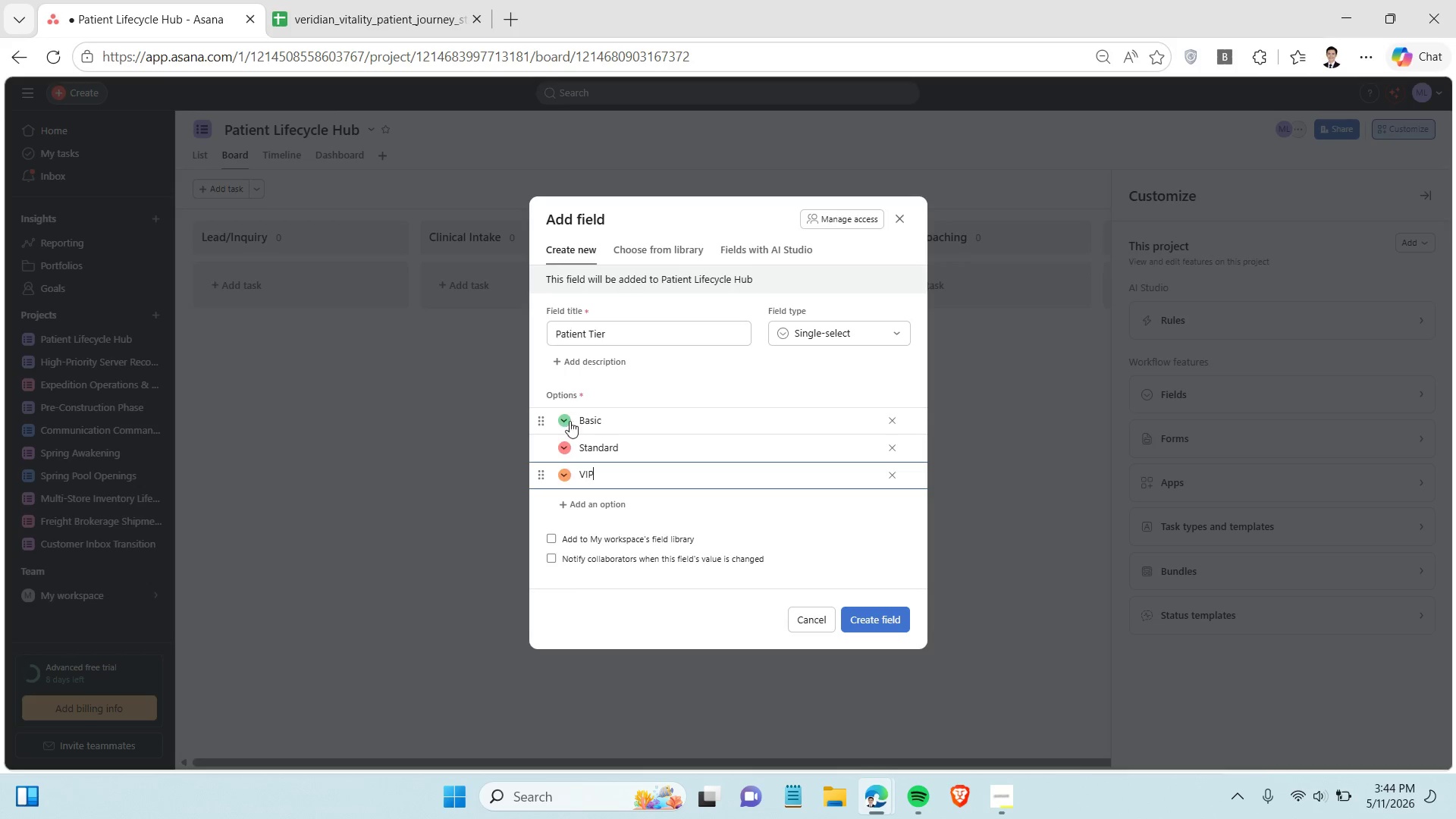 
left_click([565, 447])
 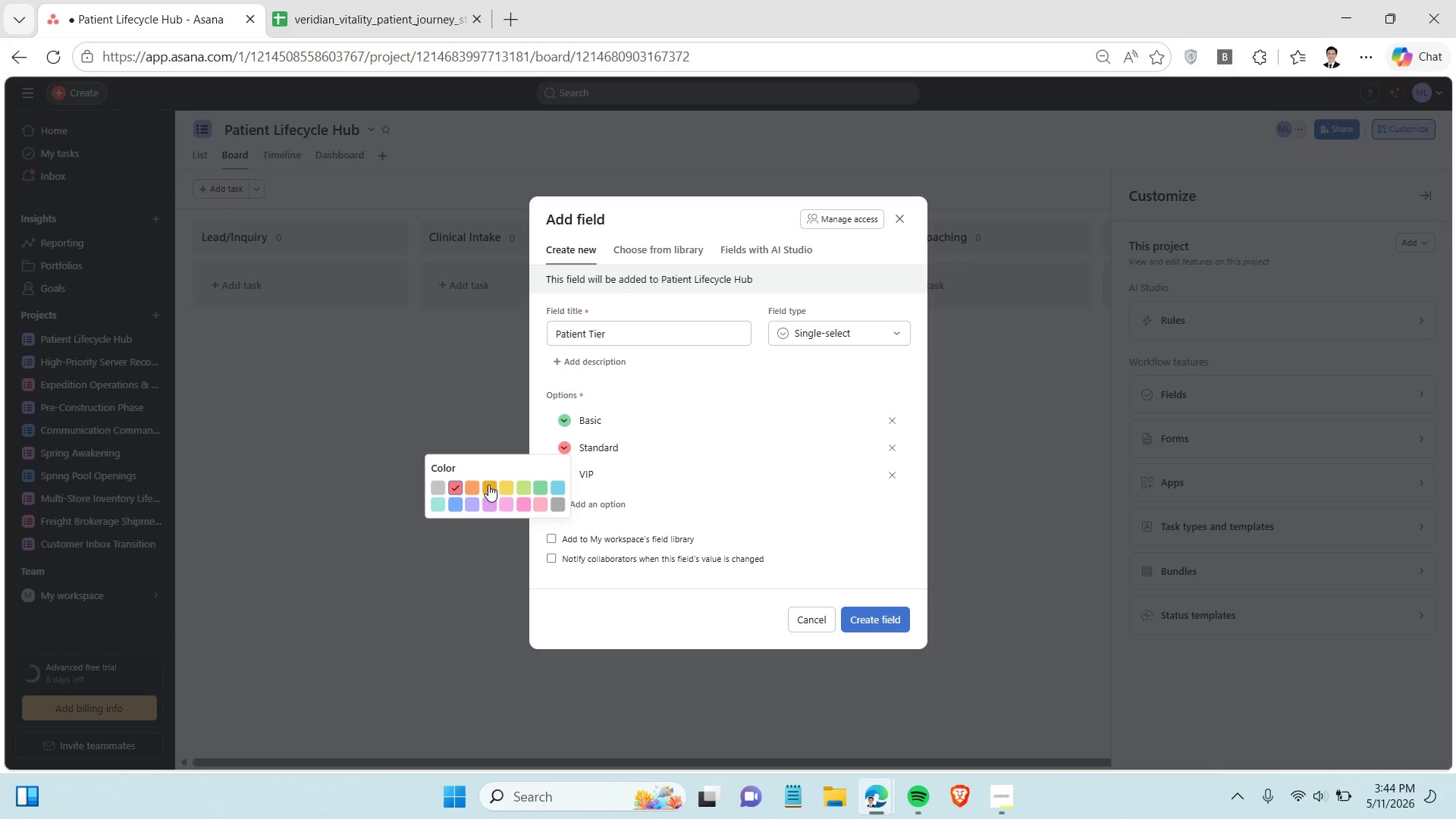 
left_click([488, 485])
 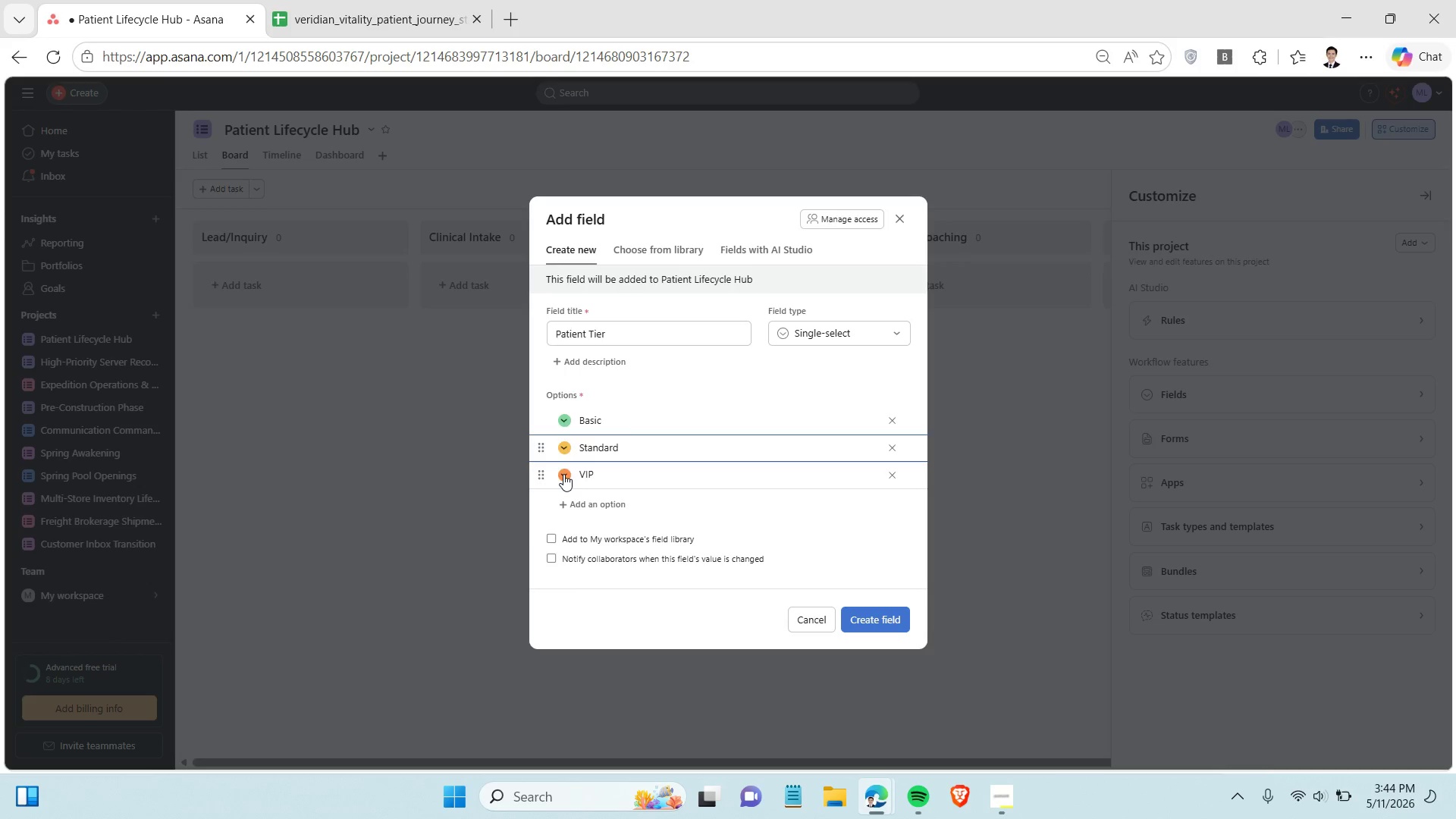 
left_click([563, 474])
 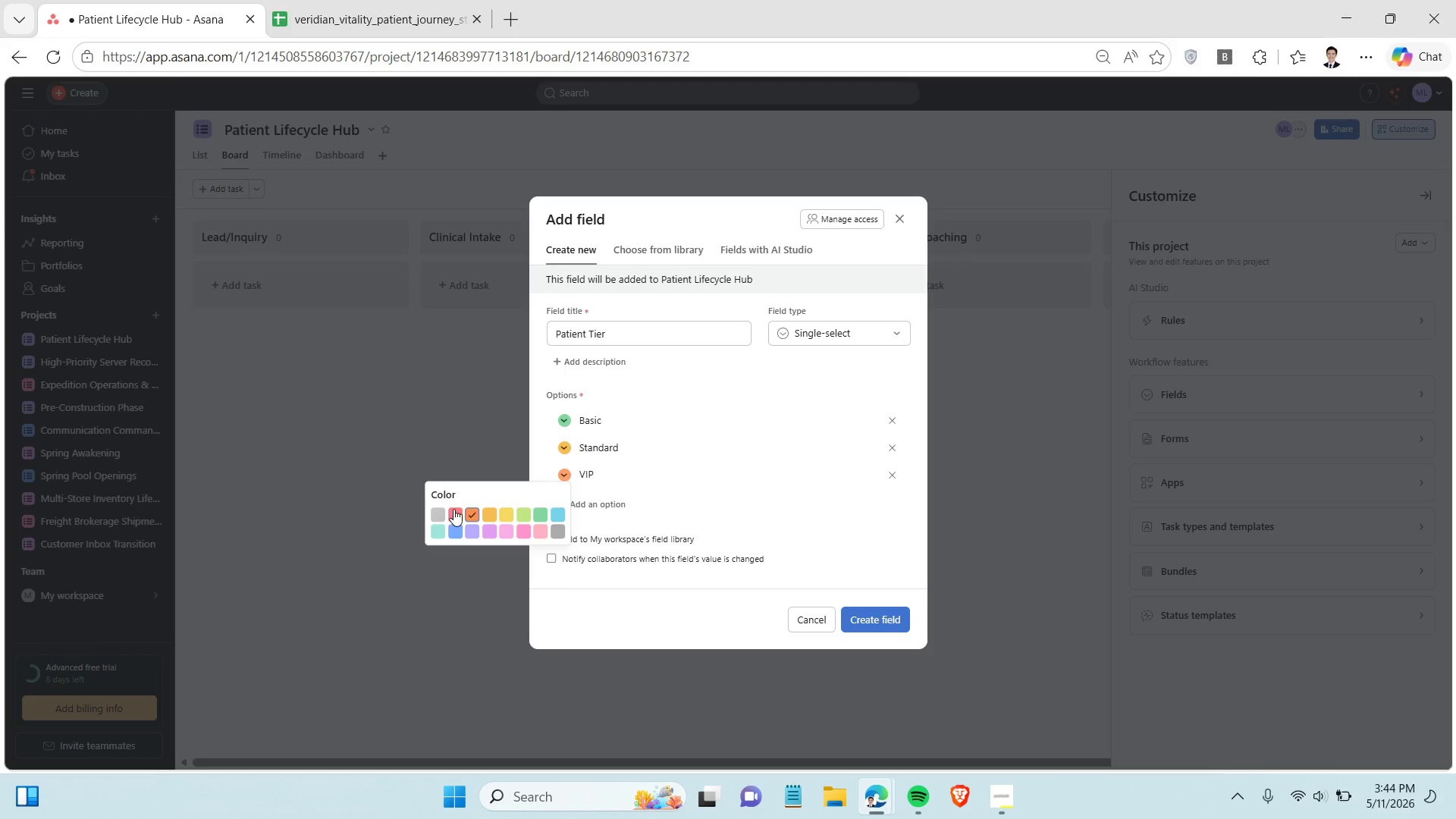 
left_click([455, 508])
 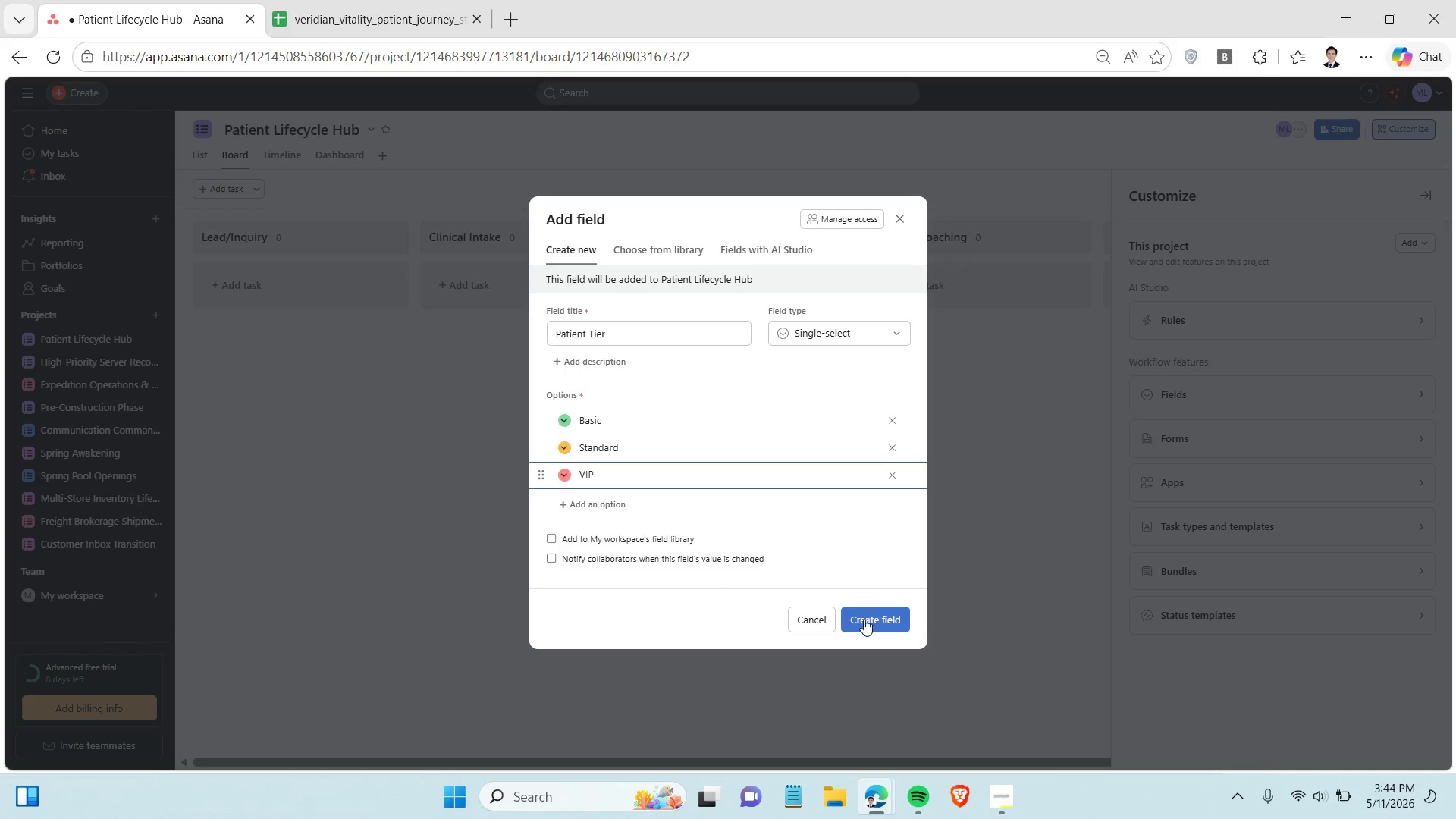 
left_click([876, 625])